 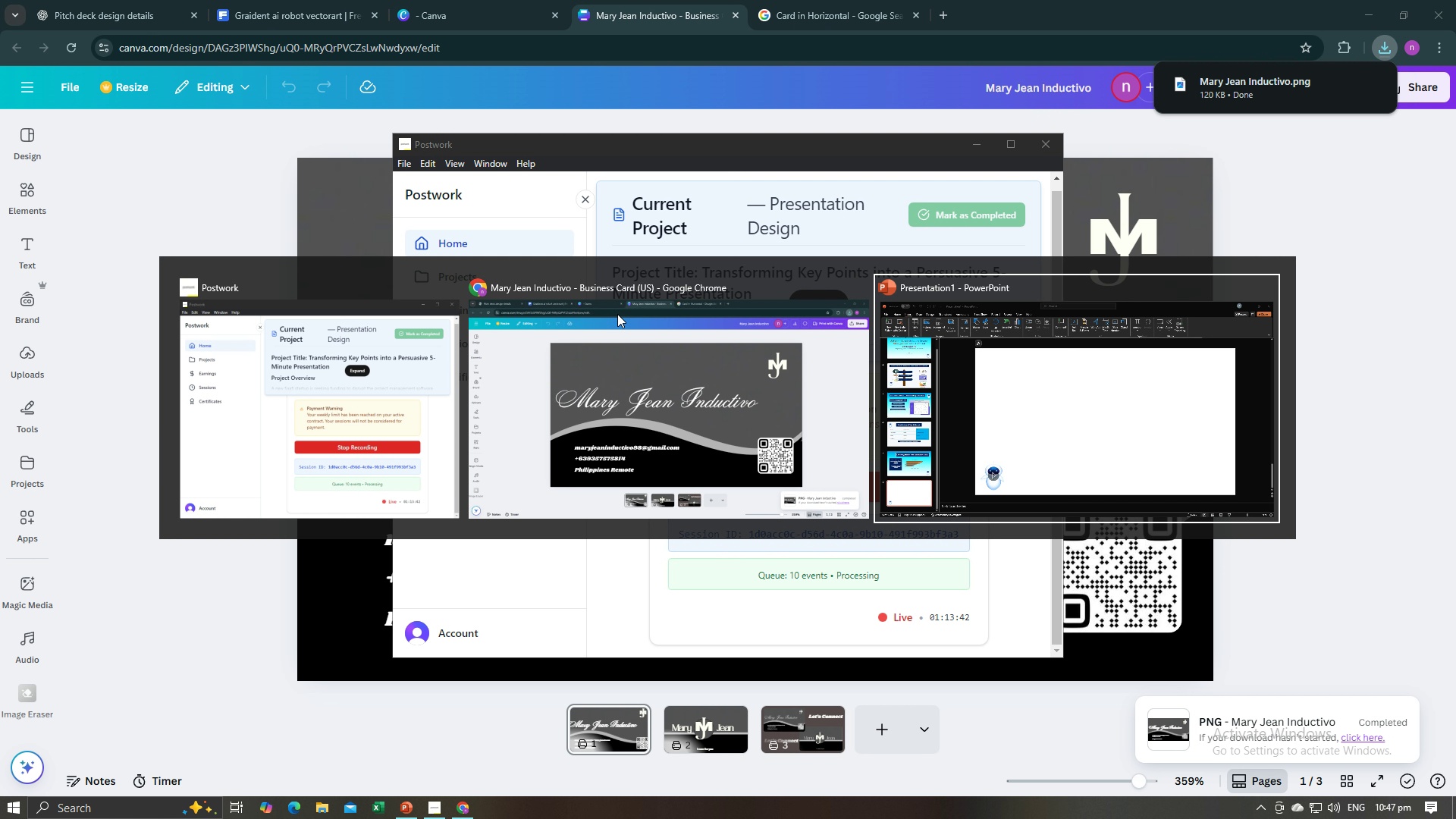 
left_click([322, 437])
 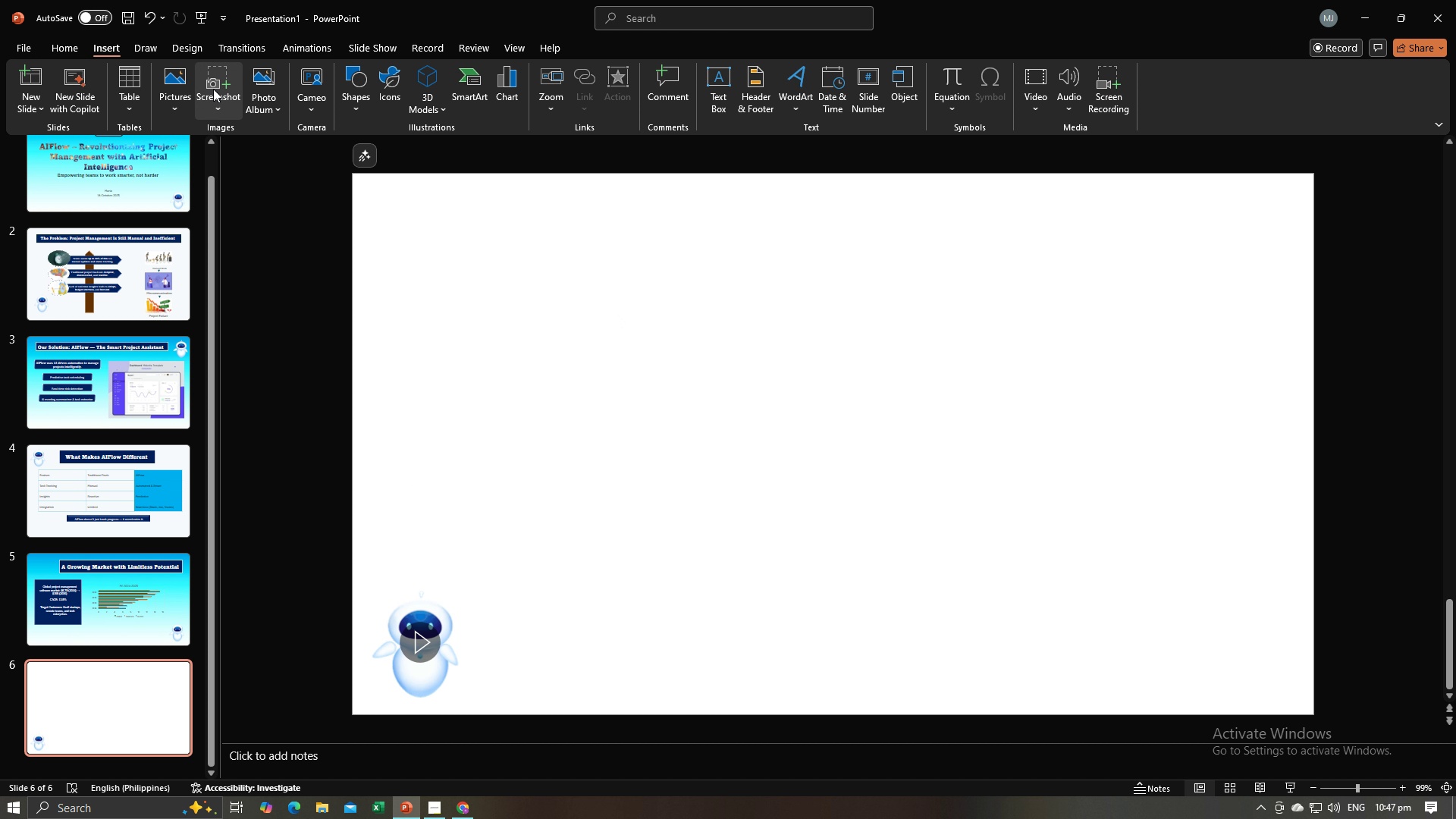 
left_click([184, 89])
 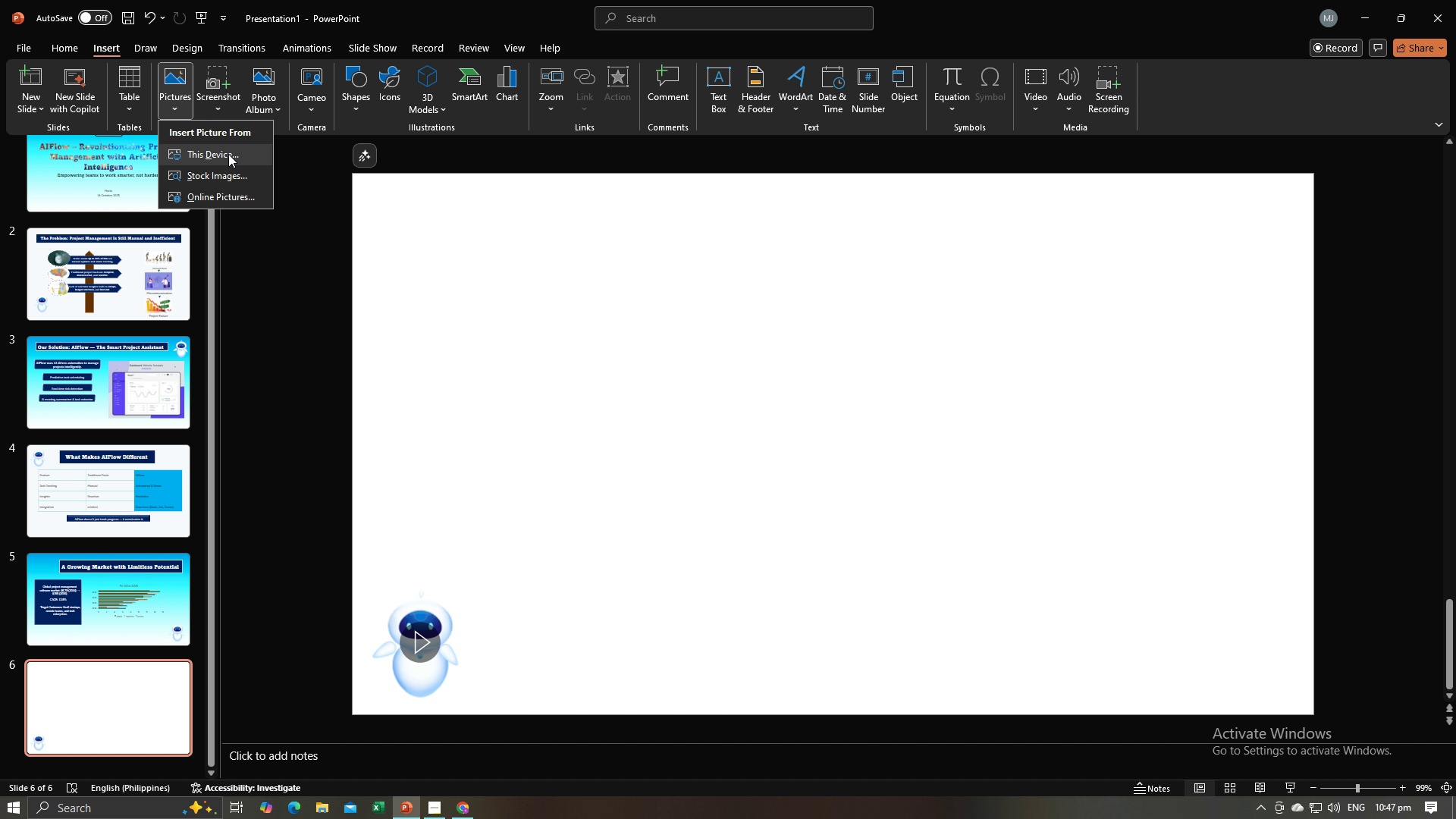 
left_click([228, 154])
 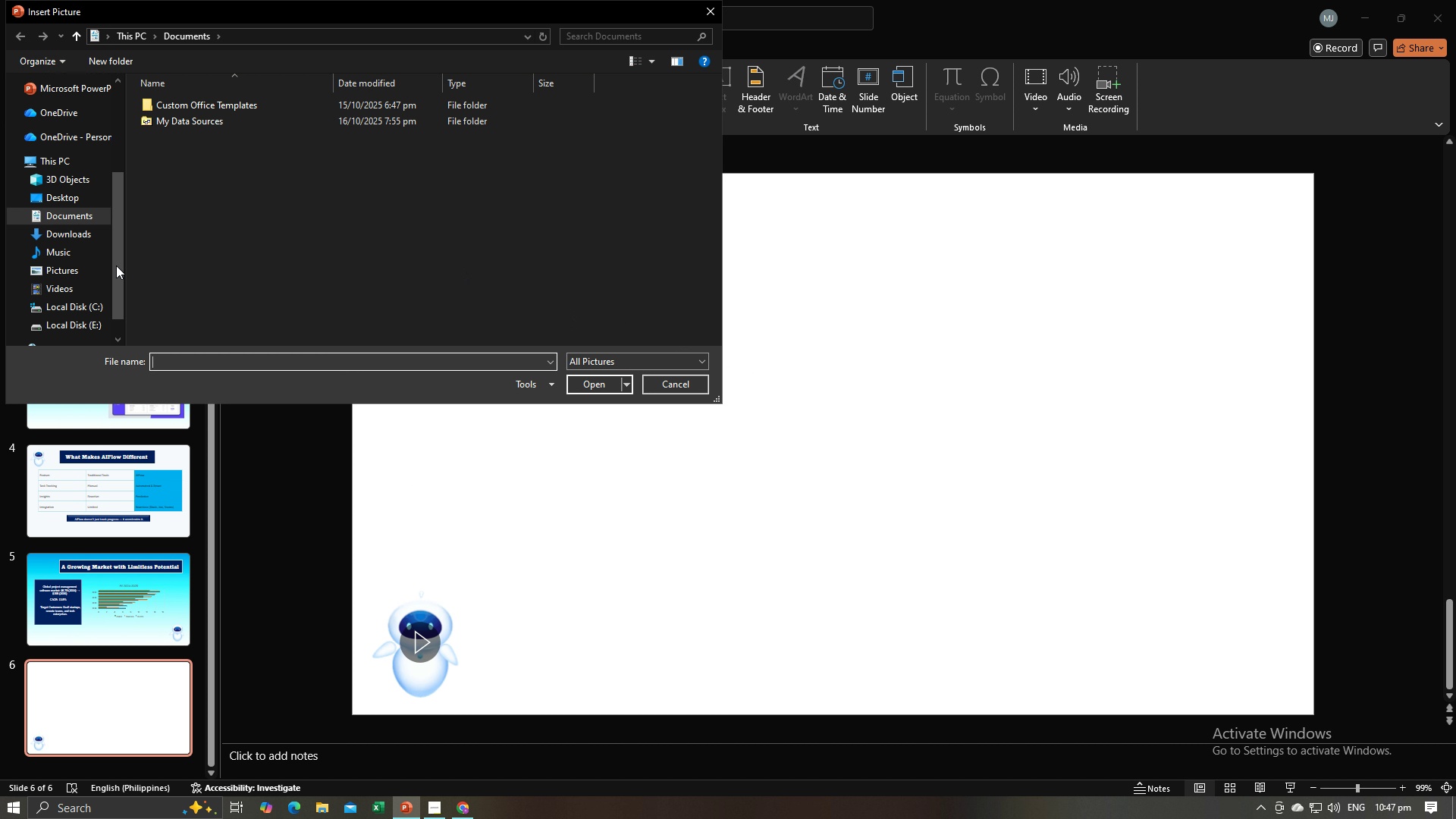 
left_click([79, 232])
 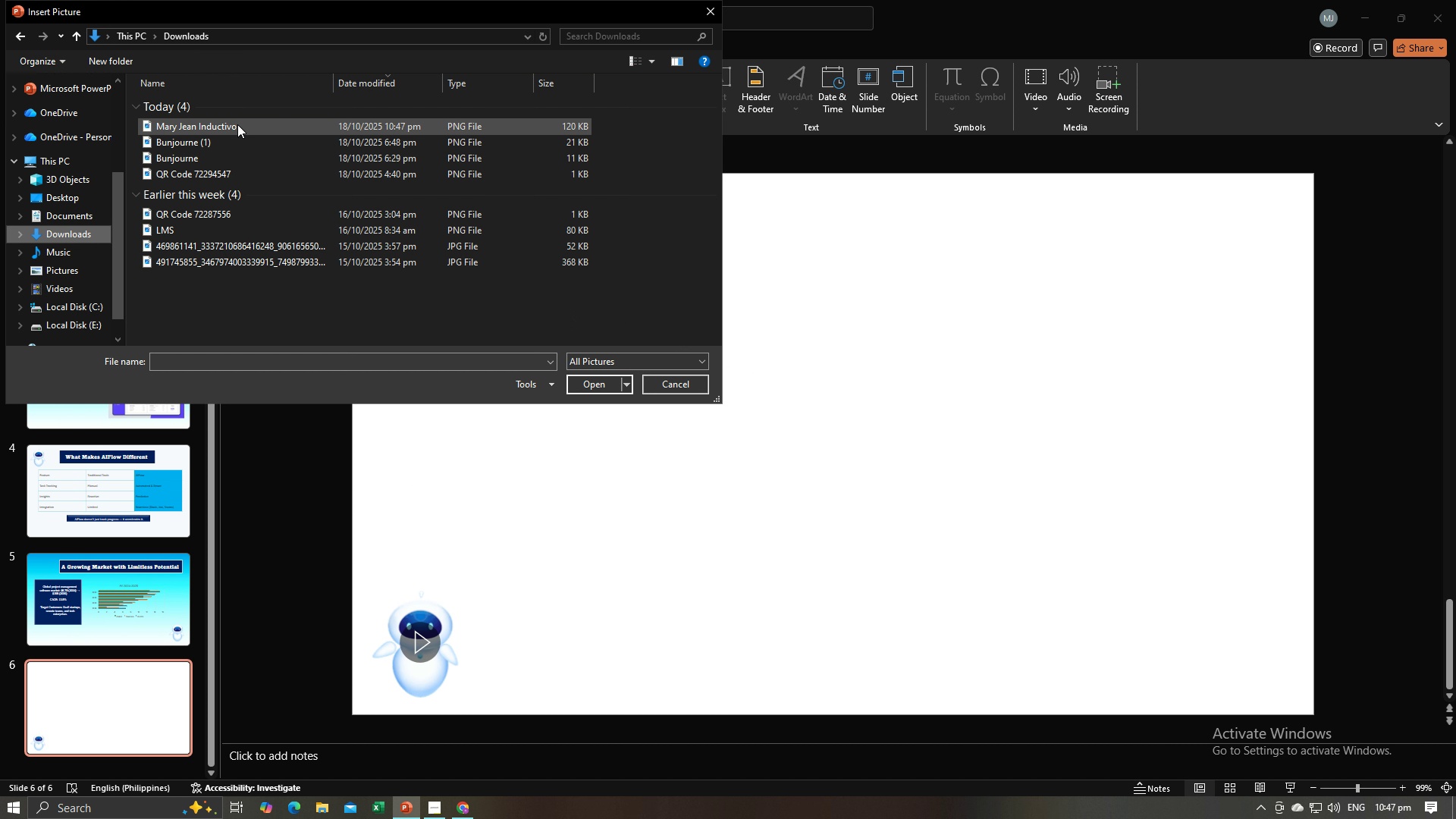 
left_click([237, 124])
 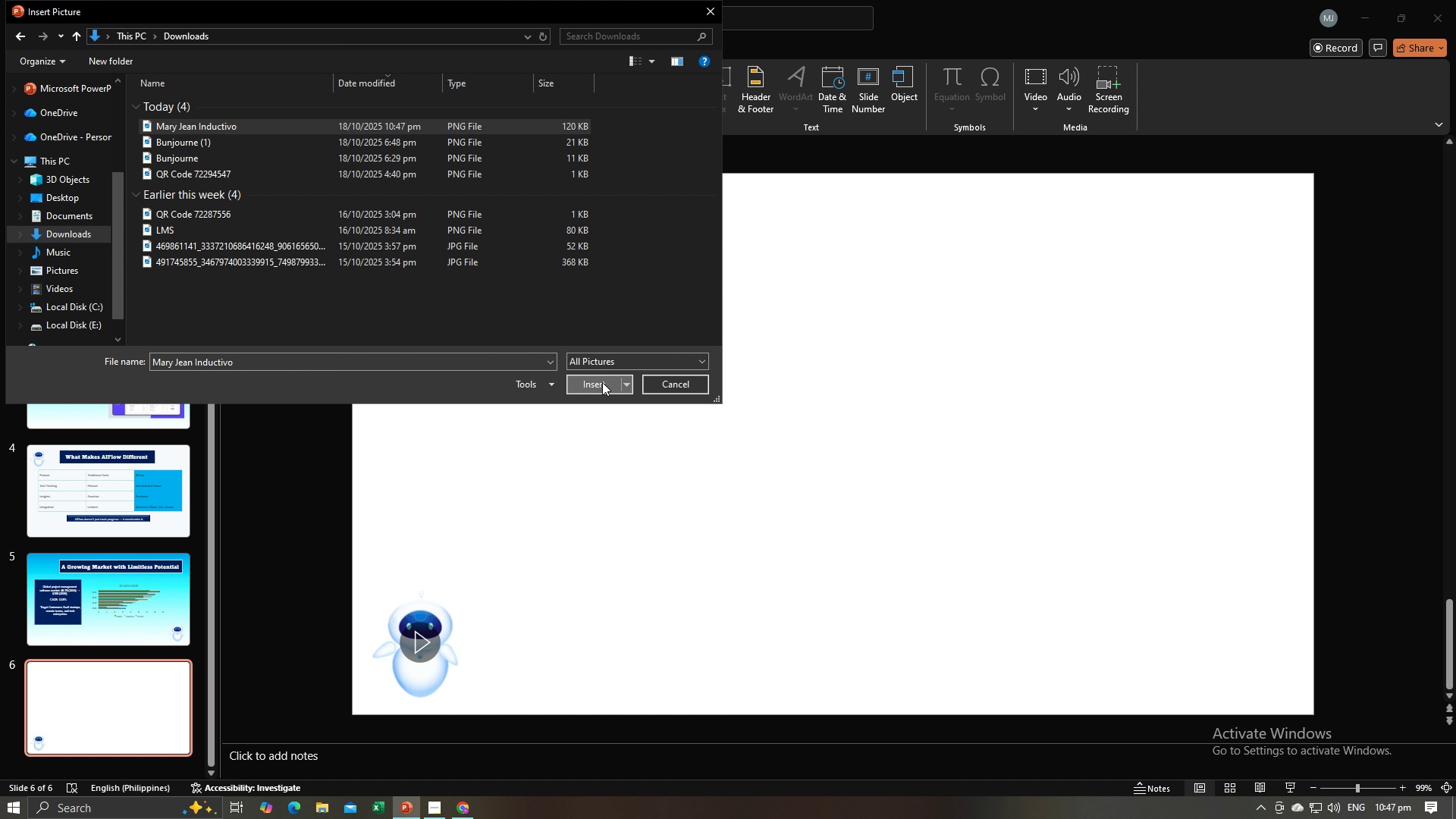 
left_click([602, 382])
 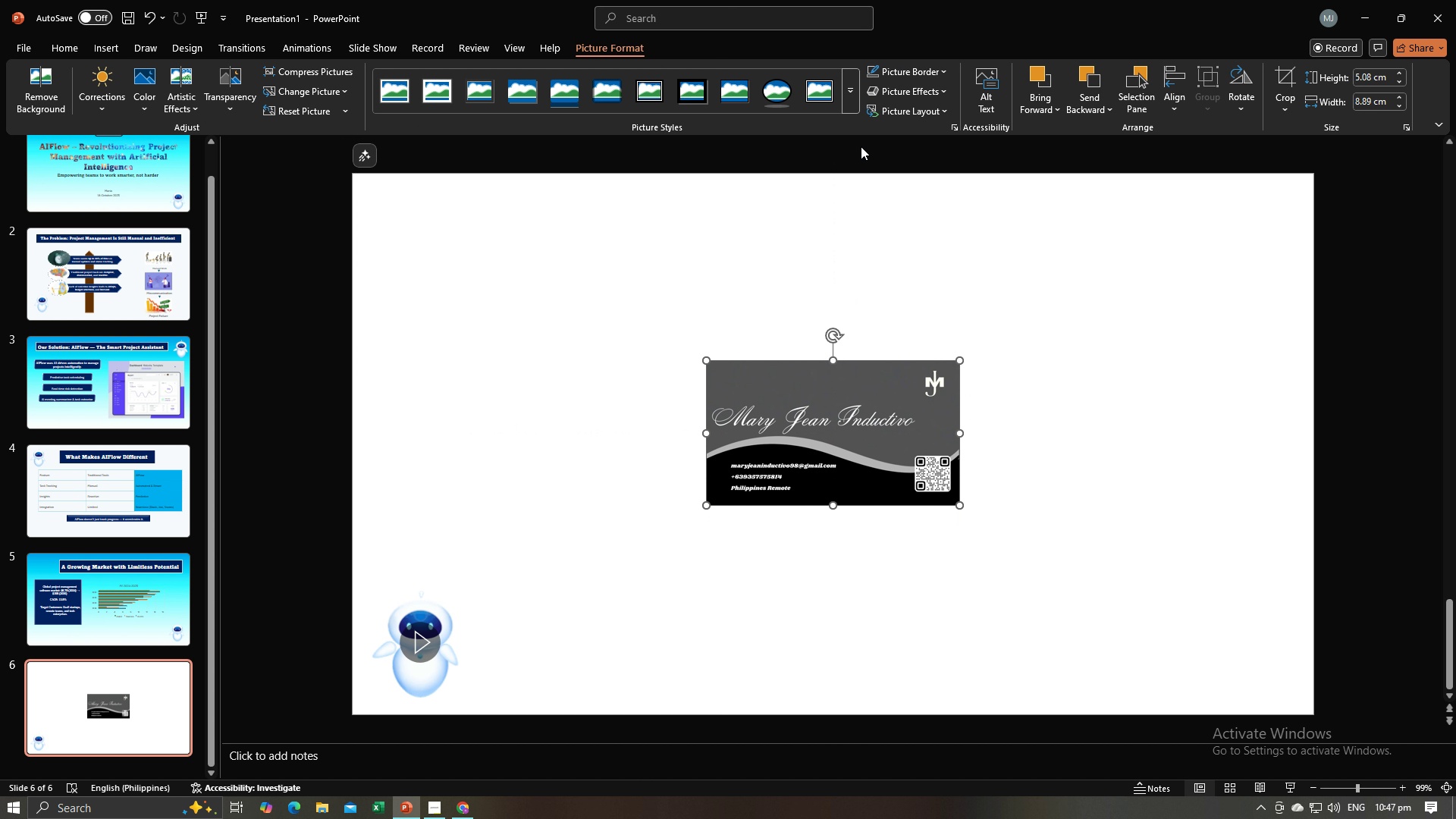 
left_click([910, 95])
 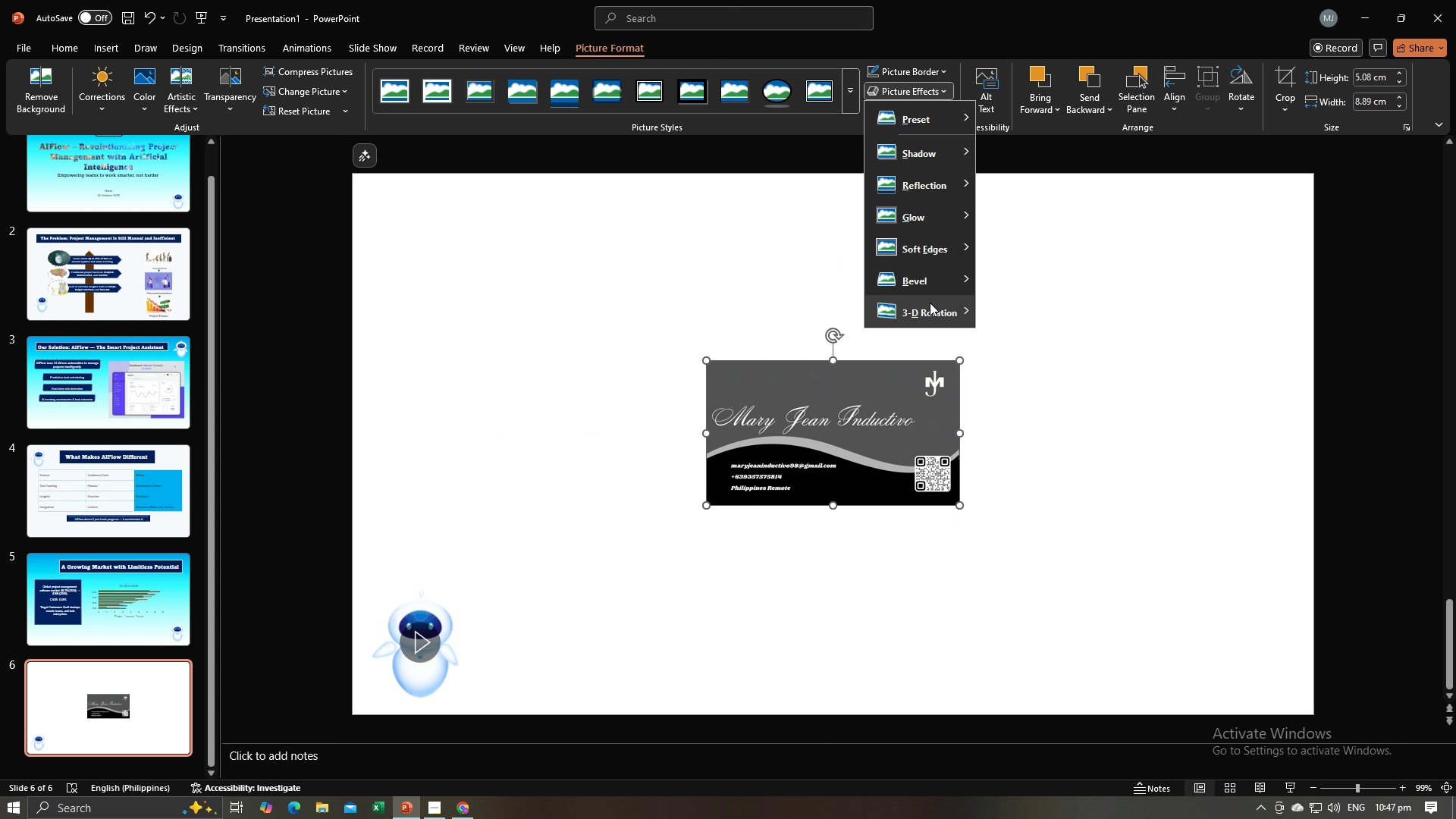 
left_click([930, 303])
 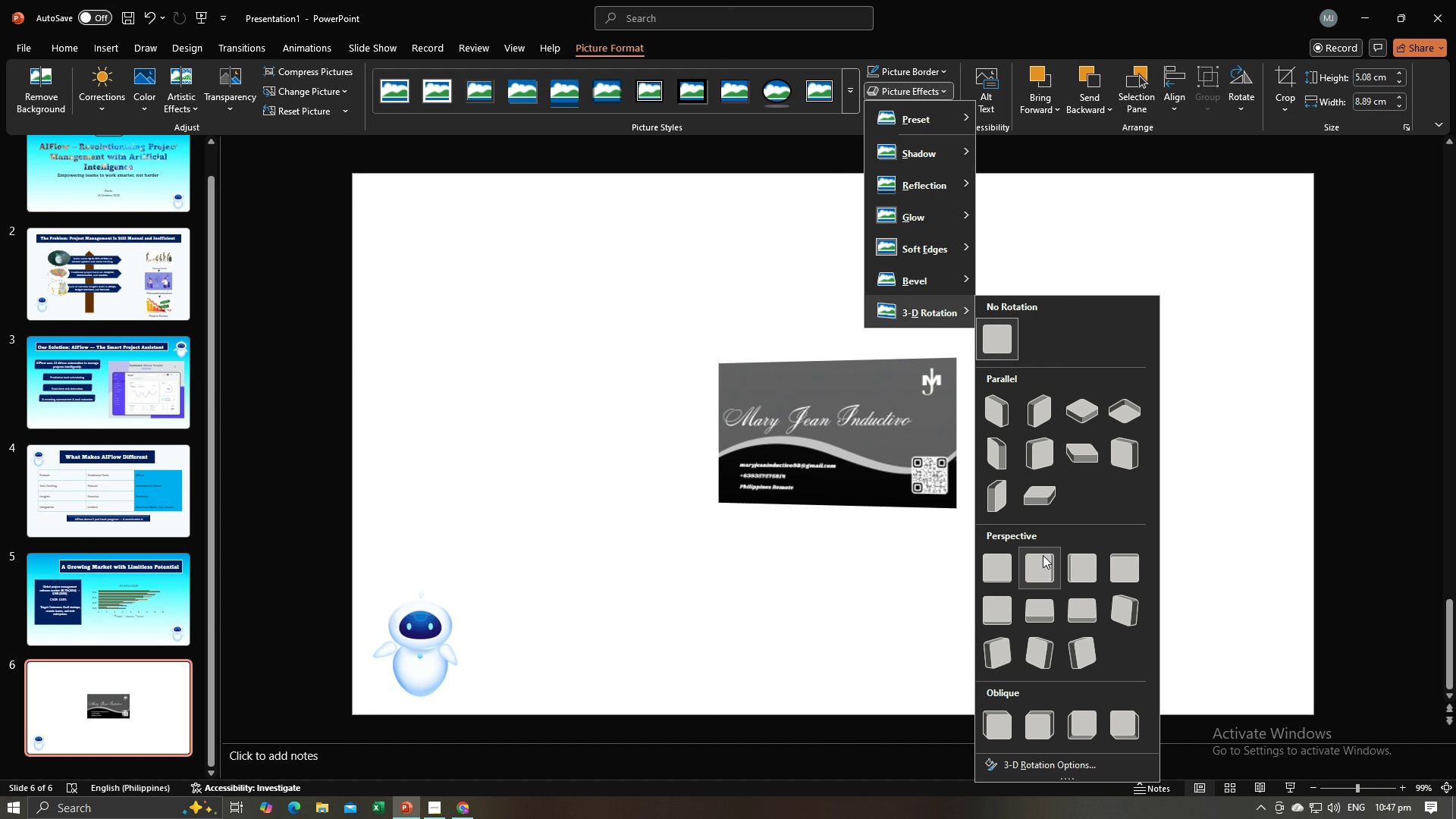 
mouse_move([1040, 622])
 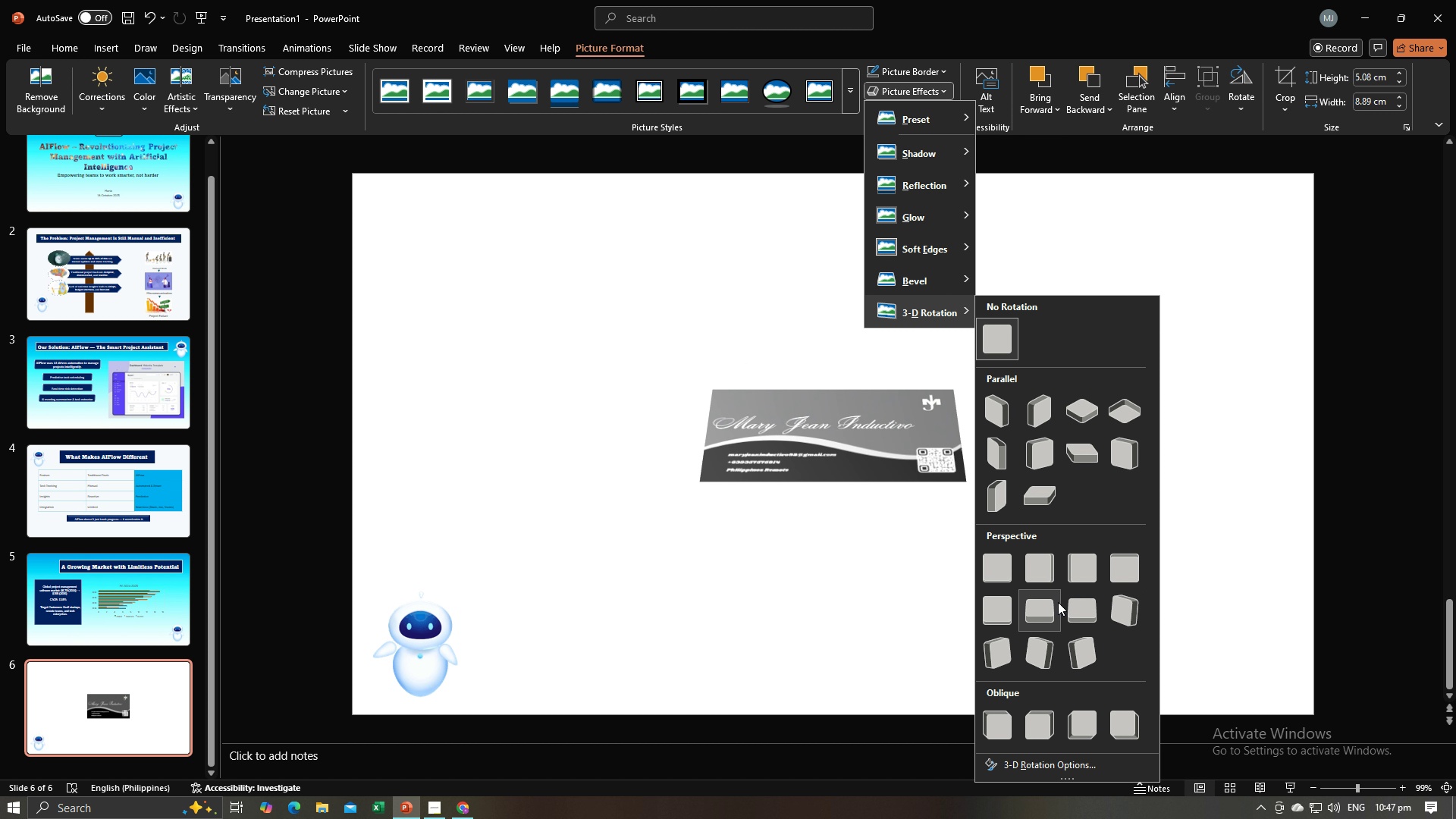 
left_click([1044, 607])
 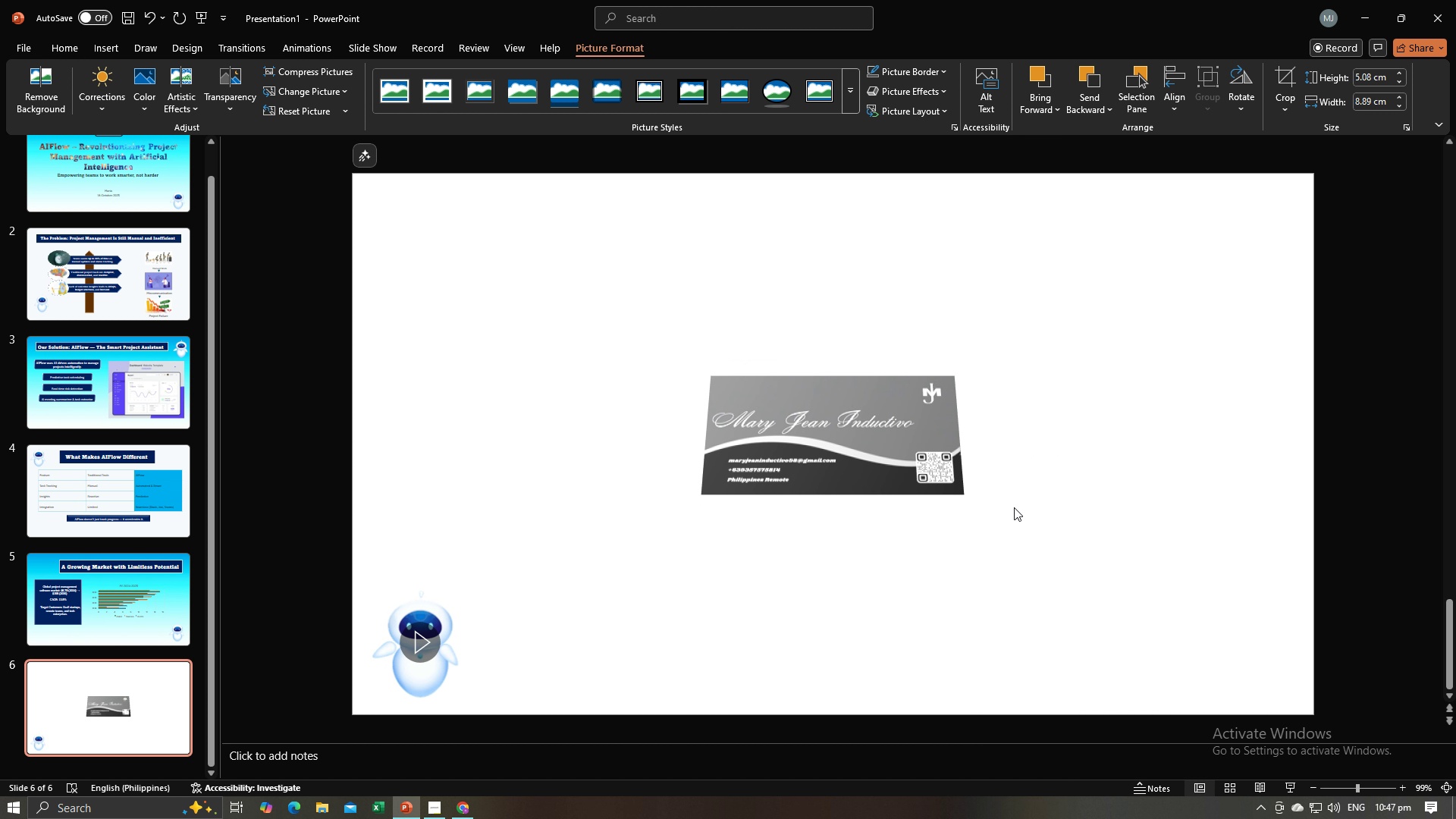 
double_click([916, 487])
 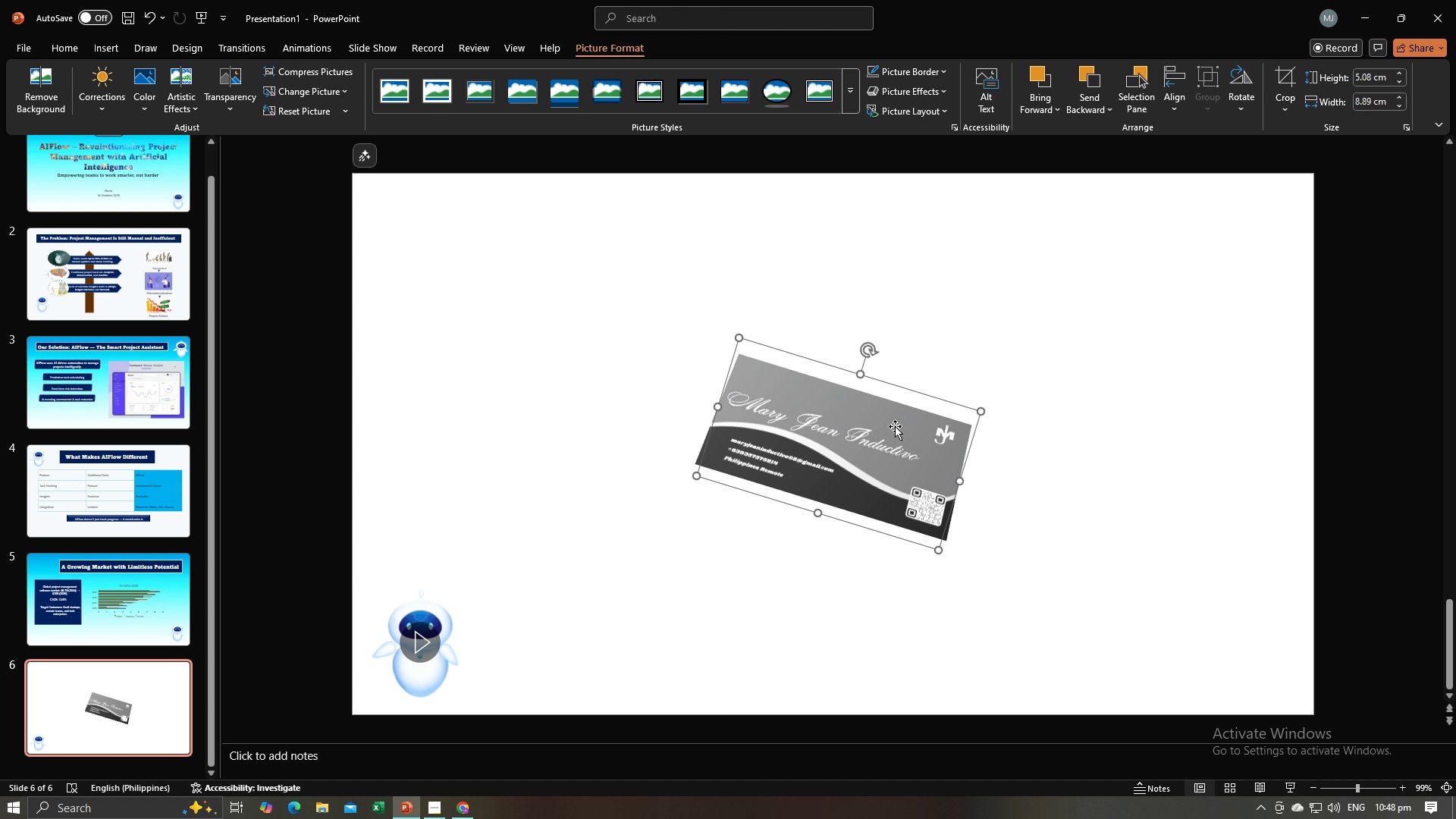 
wait(9.9)
 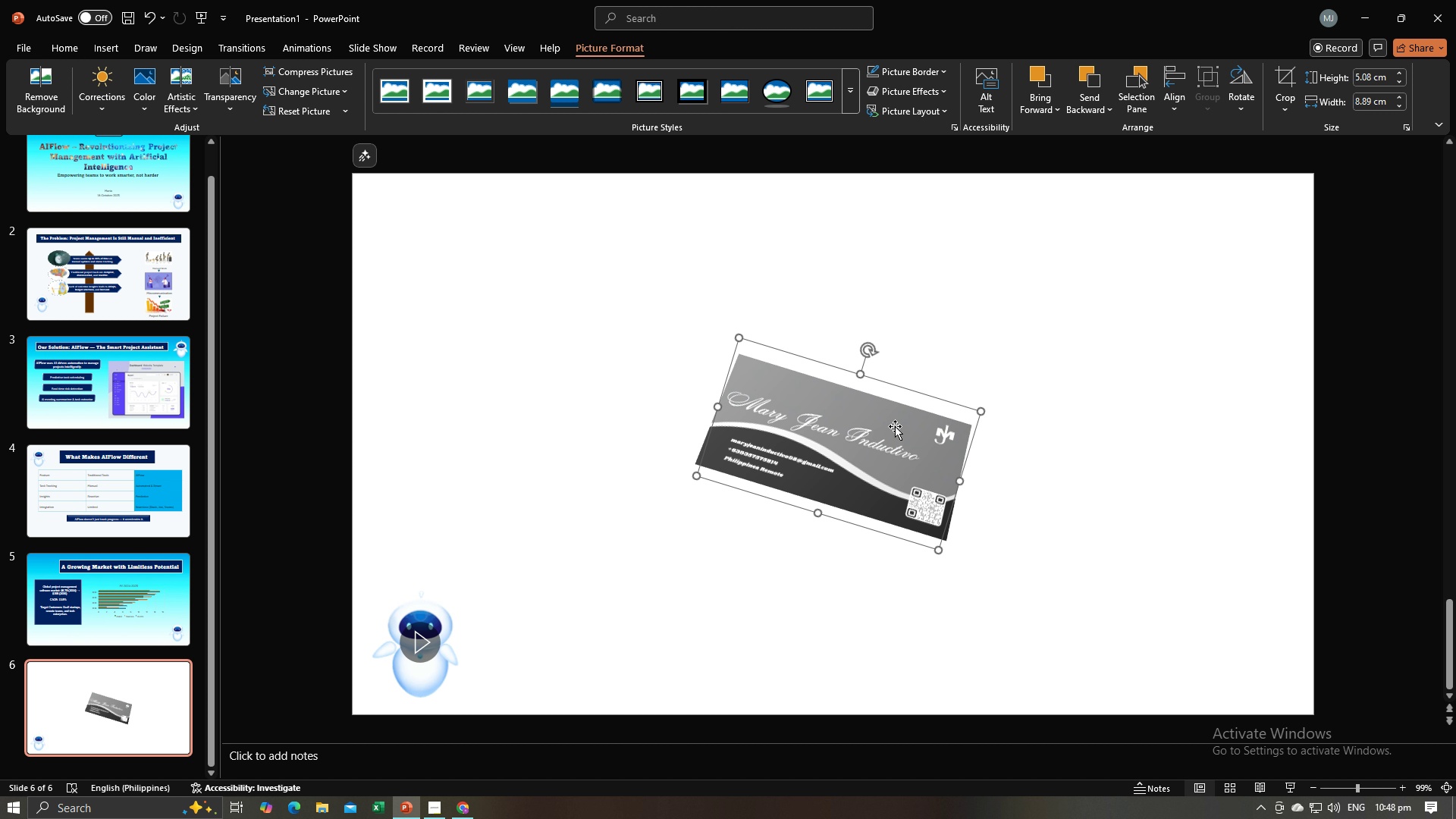 
left_click([927, 98])
 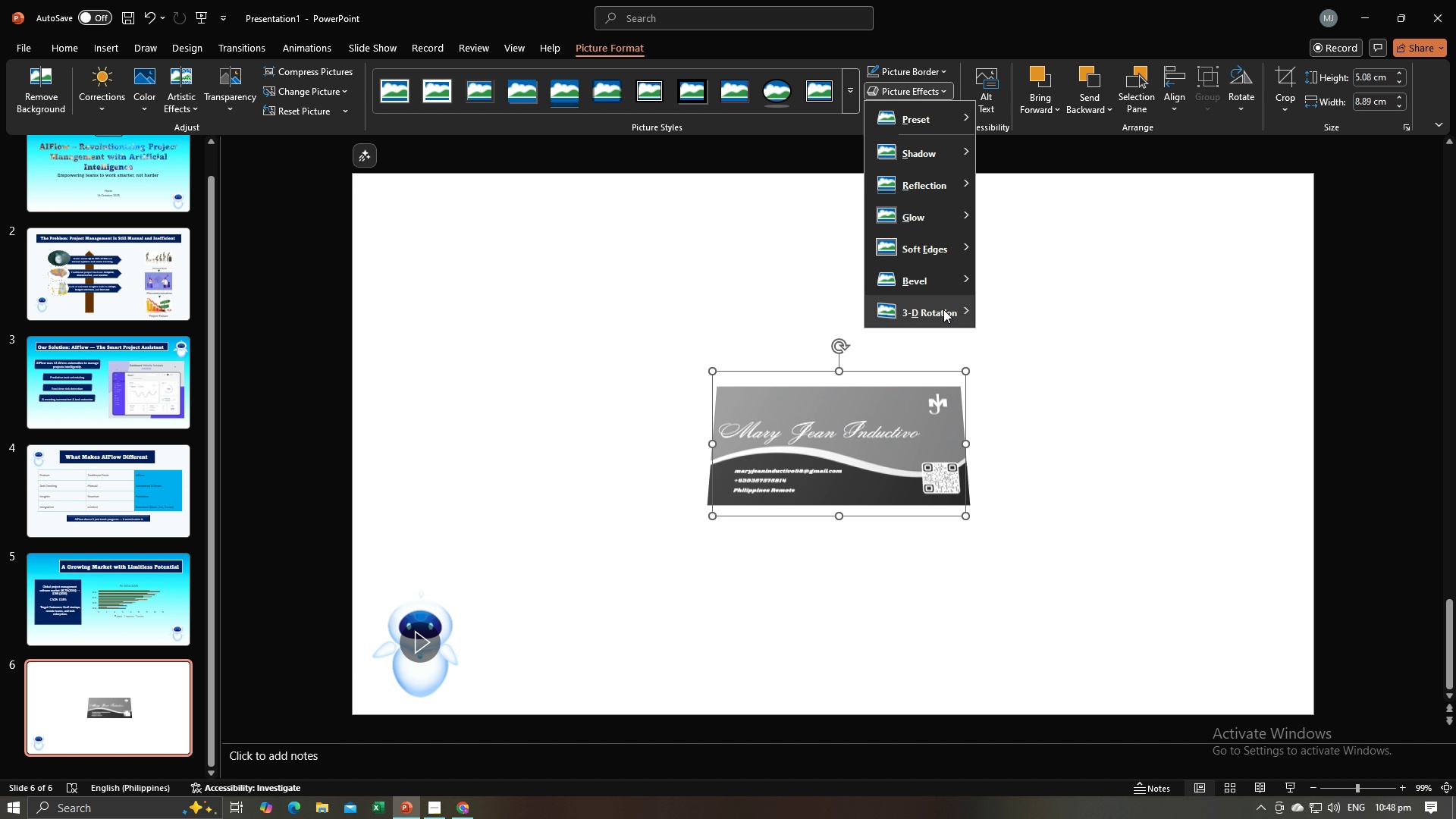 
left_click([943, 309])
 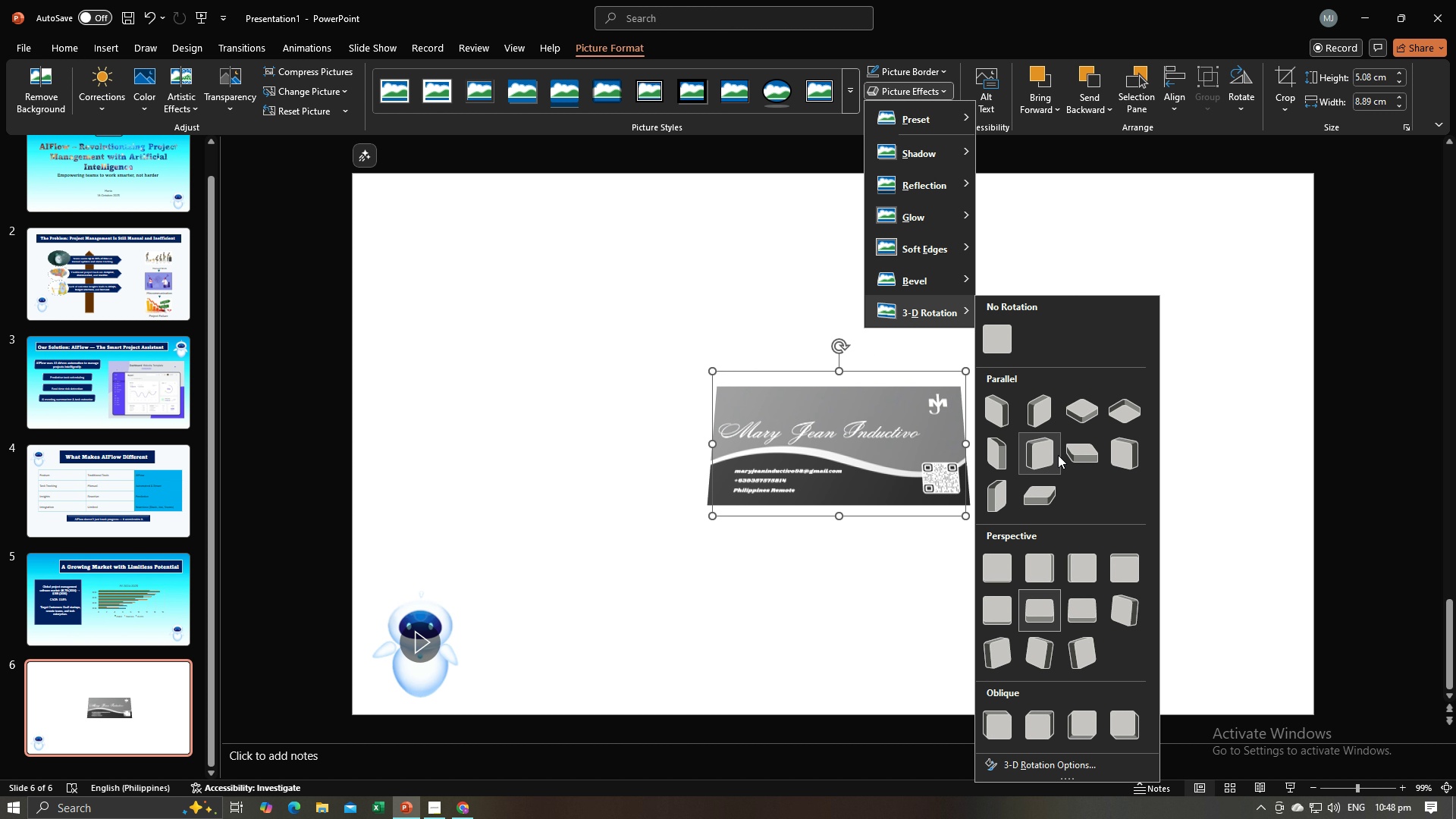 
mouse_move([1084, 466])
 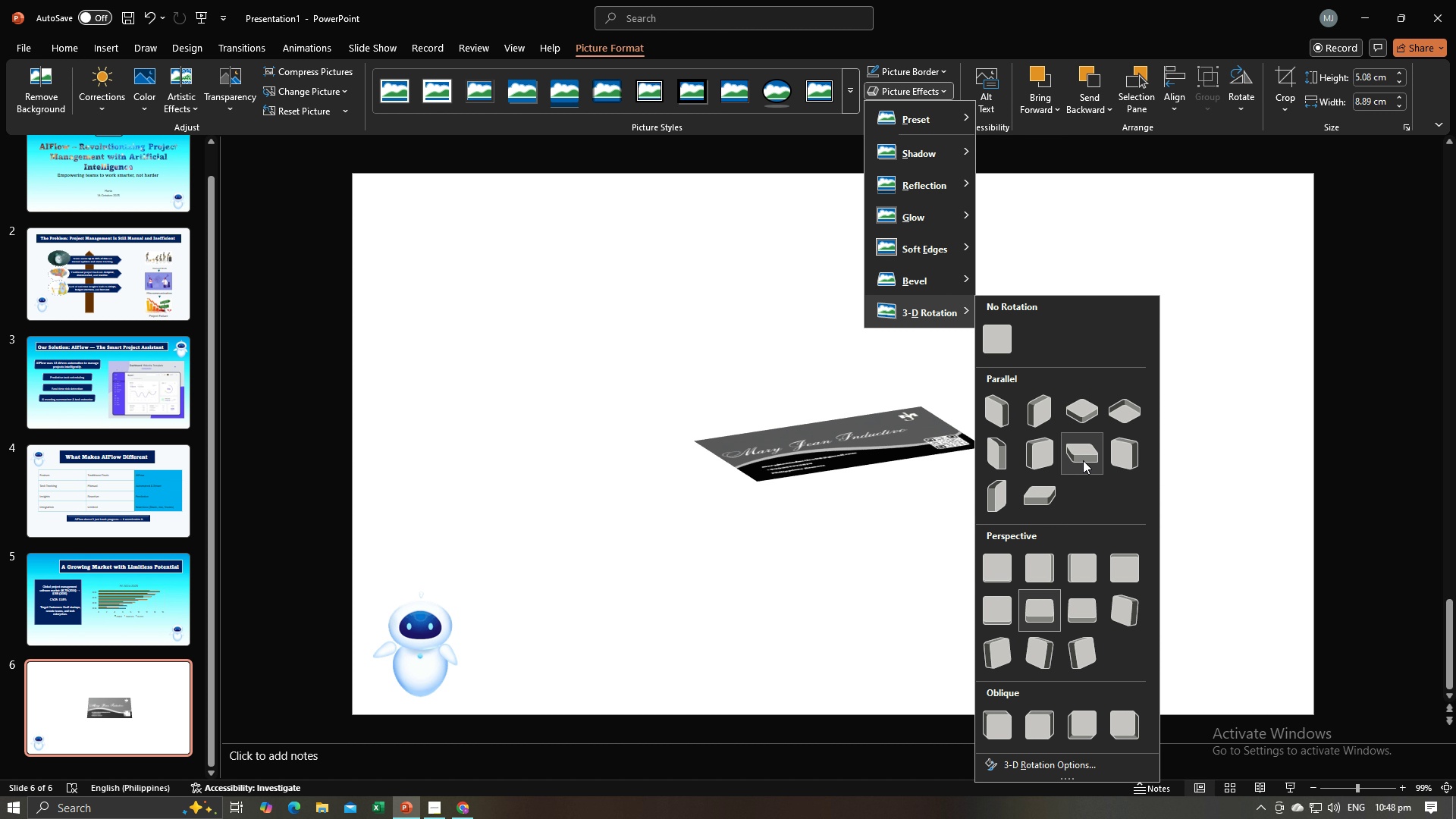 
left_click([1083, 460])
 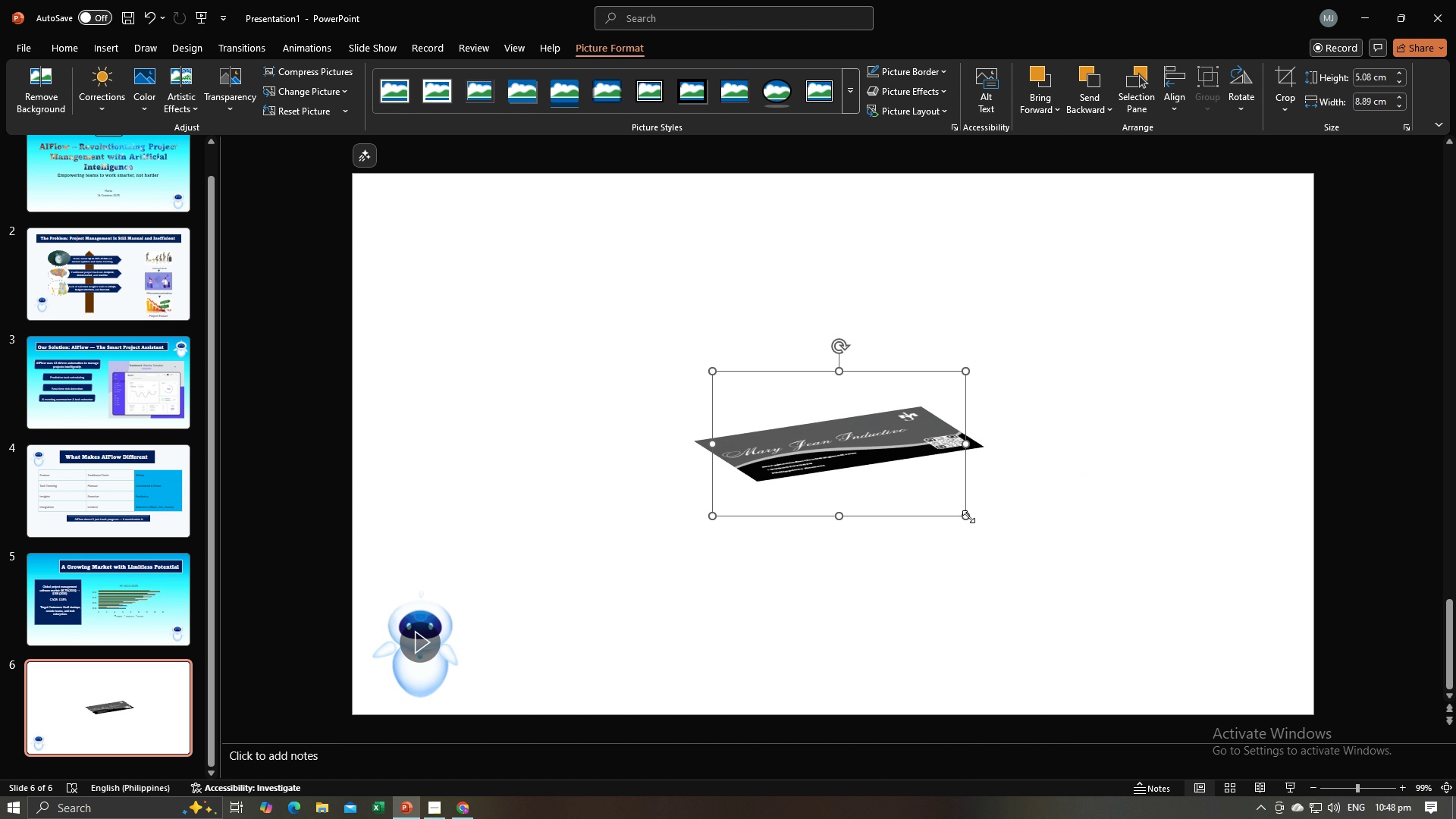 
wait(10.69)
 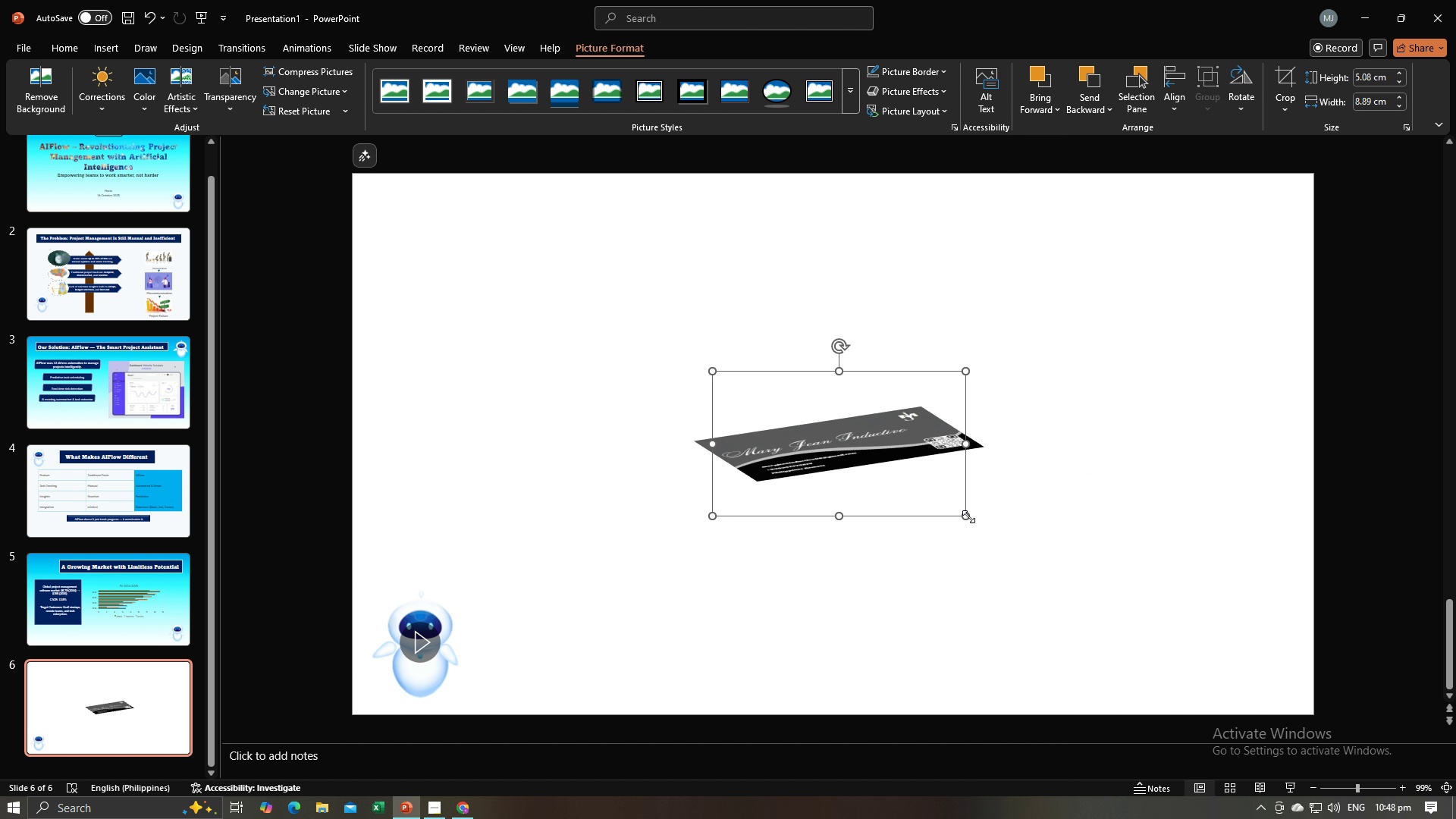 
left_click([1119, 560])
 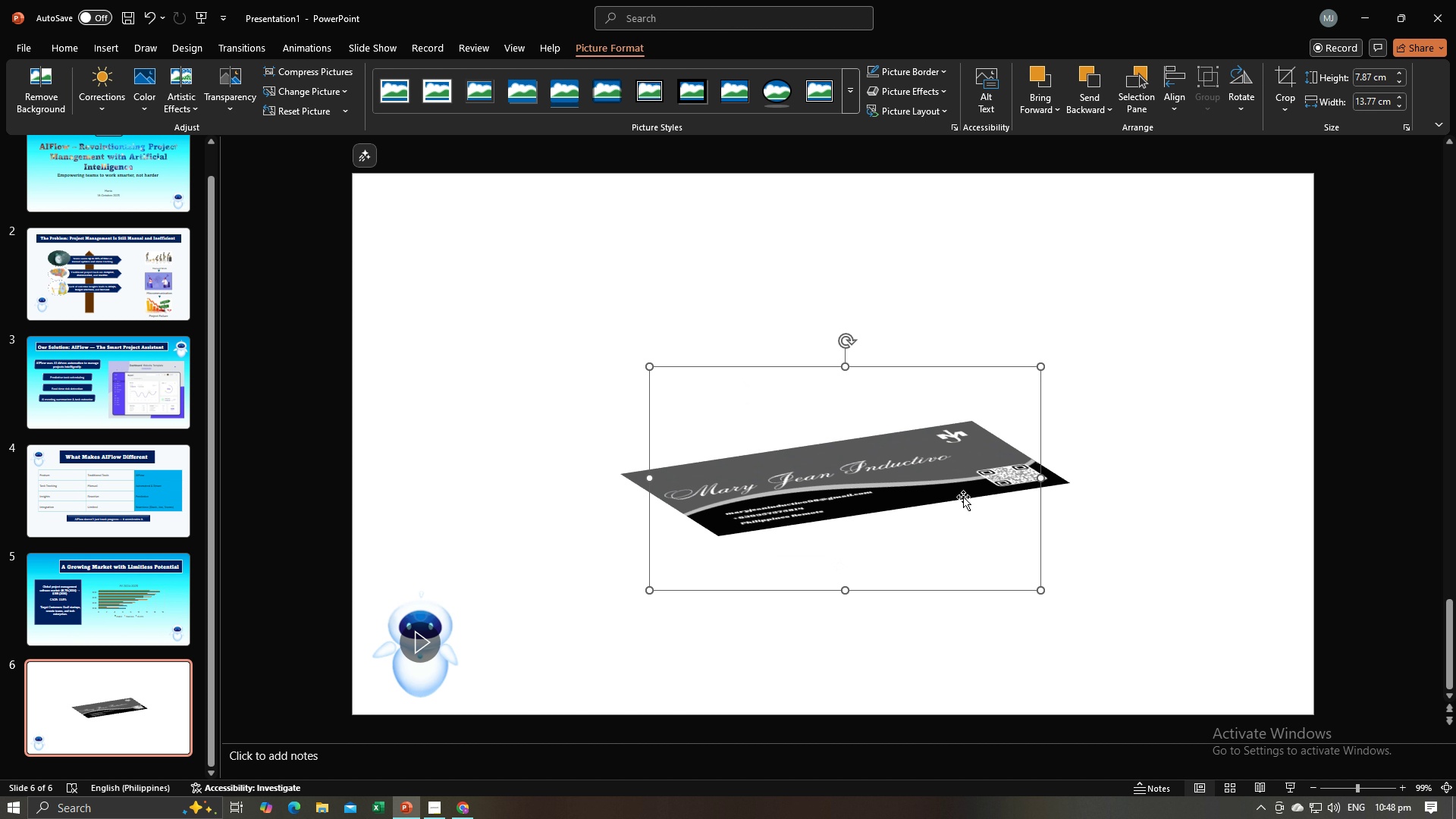 
key(Alt+AltLeft)
 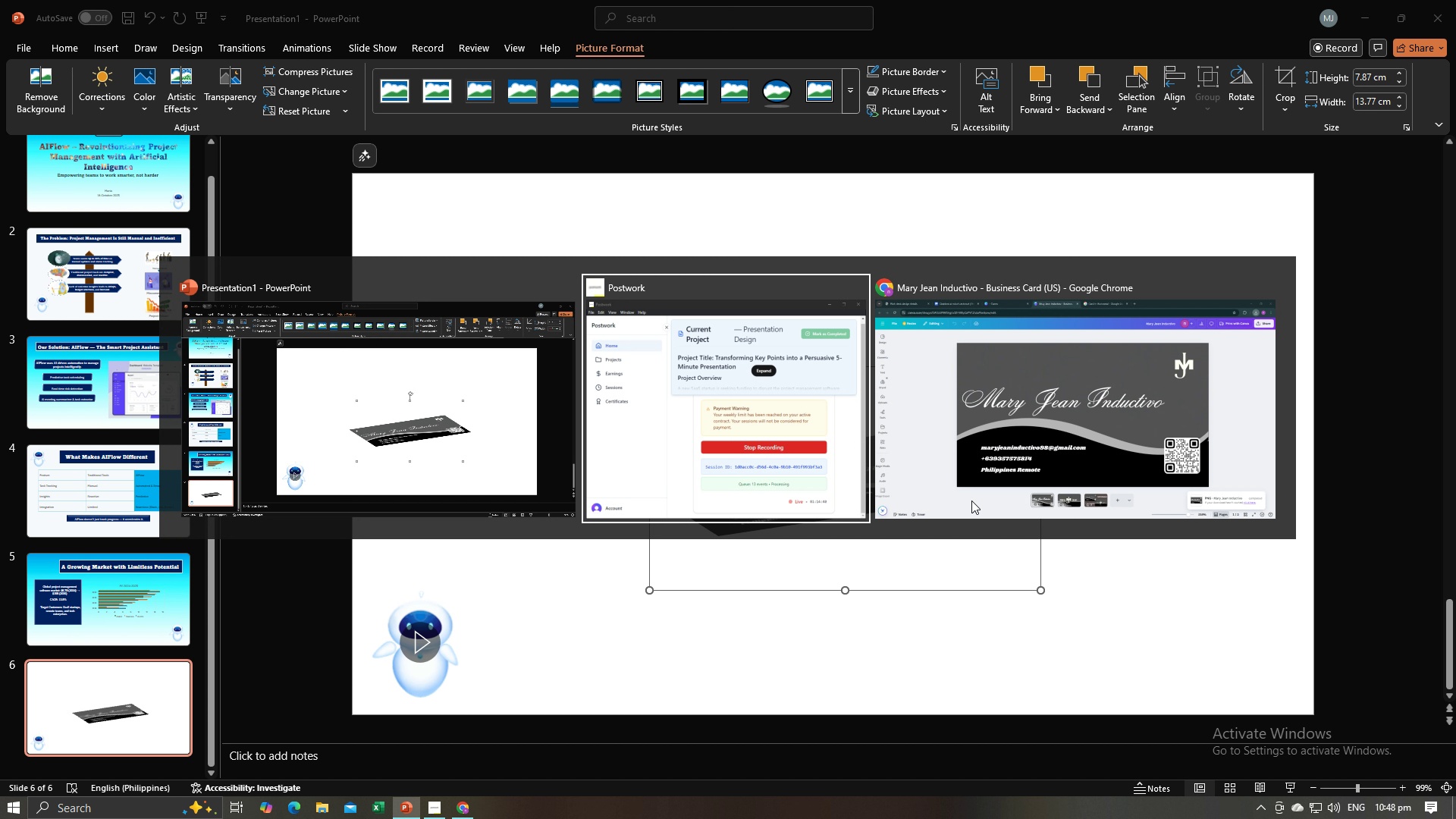 
key(Alt+Tab)